 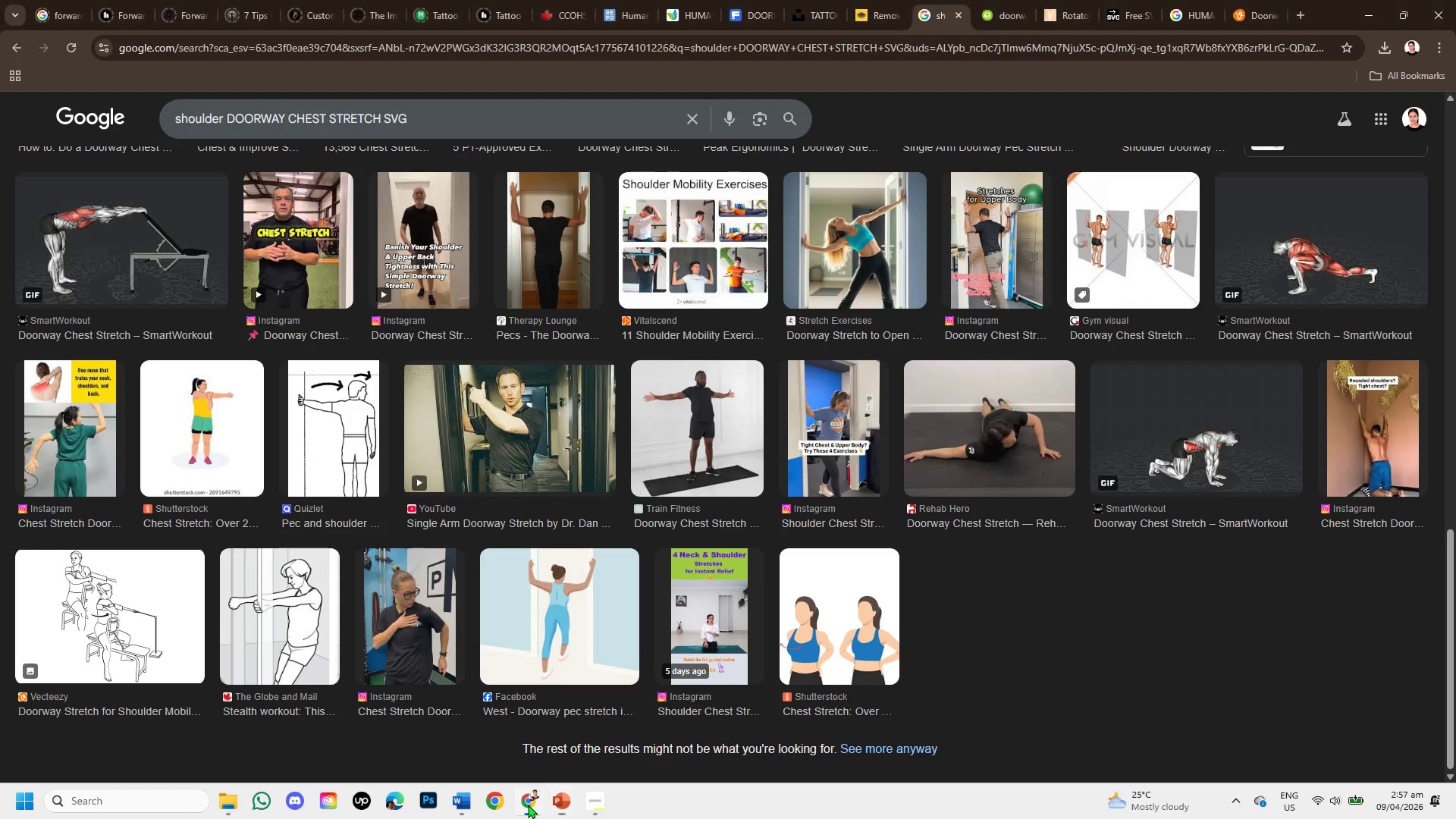 
scroll: coordinate [1075, 526], scroll_direction: down, amount: 1.0
 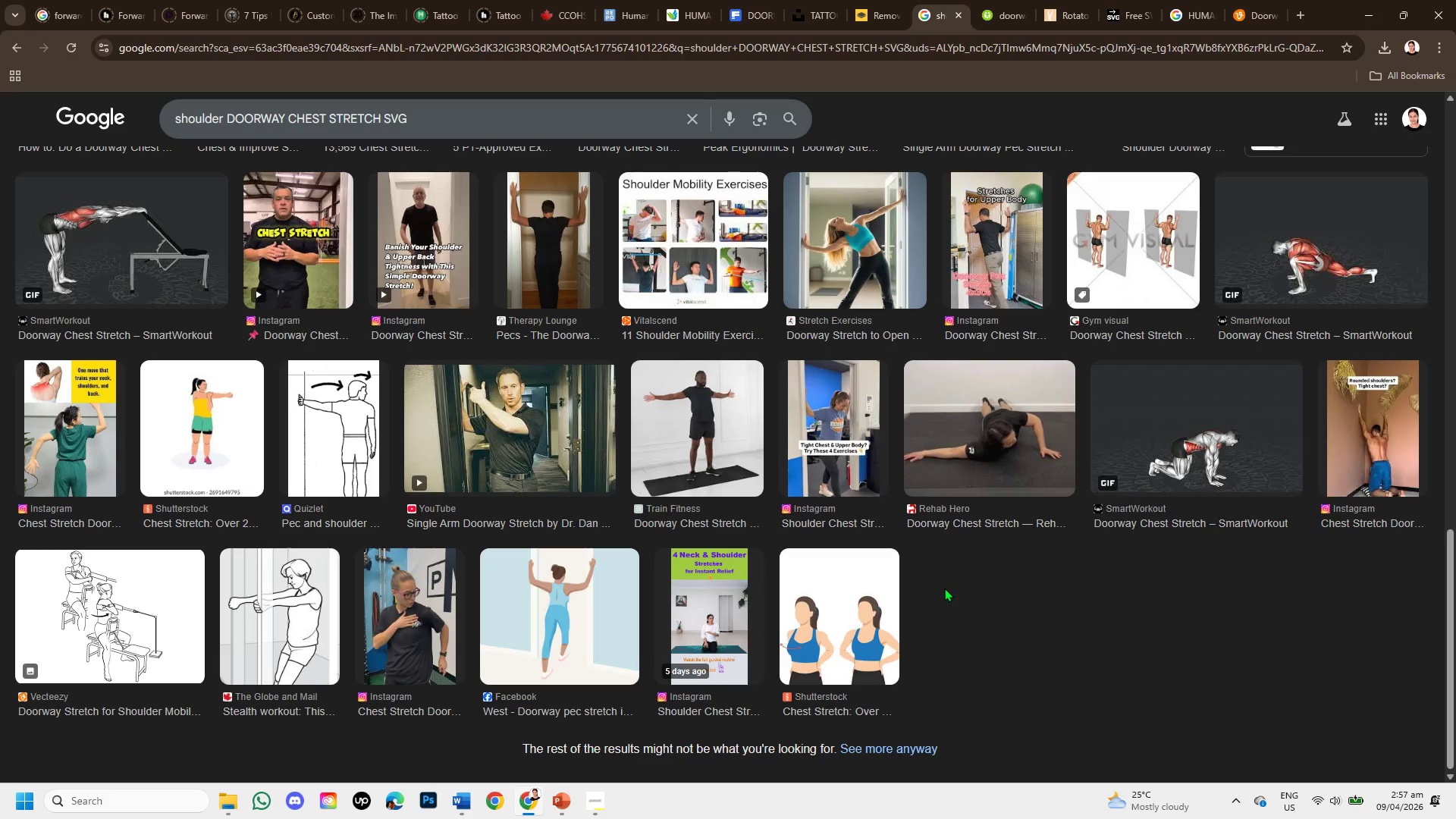 
scroll: coordinate [892, 617], scroll_direction: up, amount: 7.0
 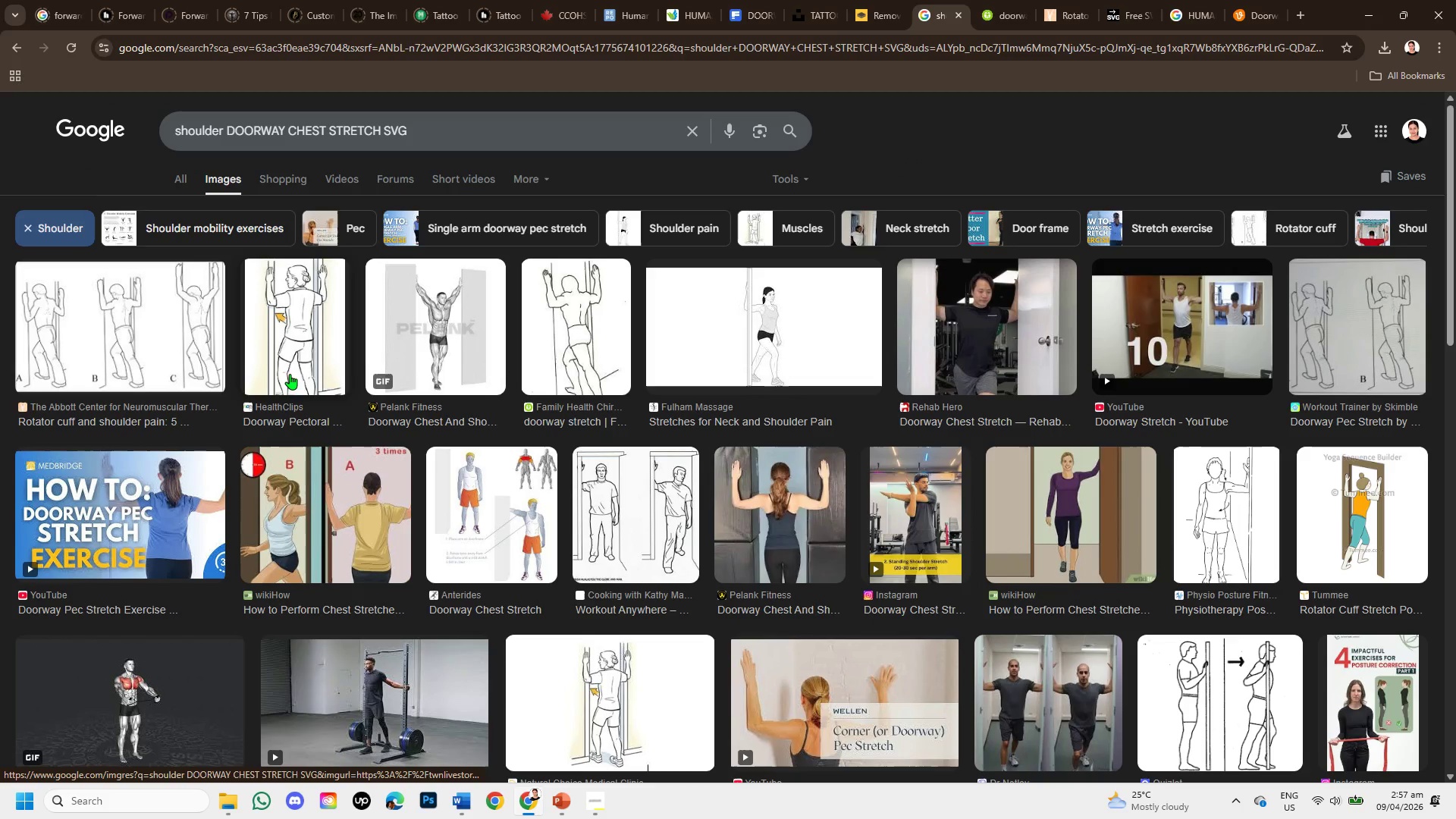 
left_click([291, 350])
 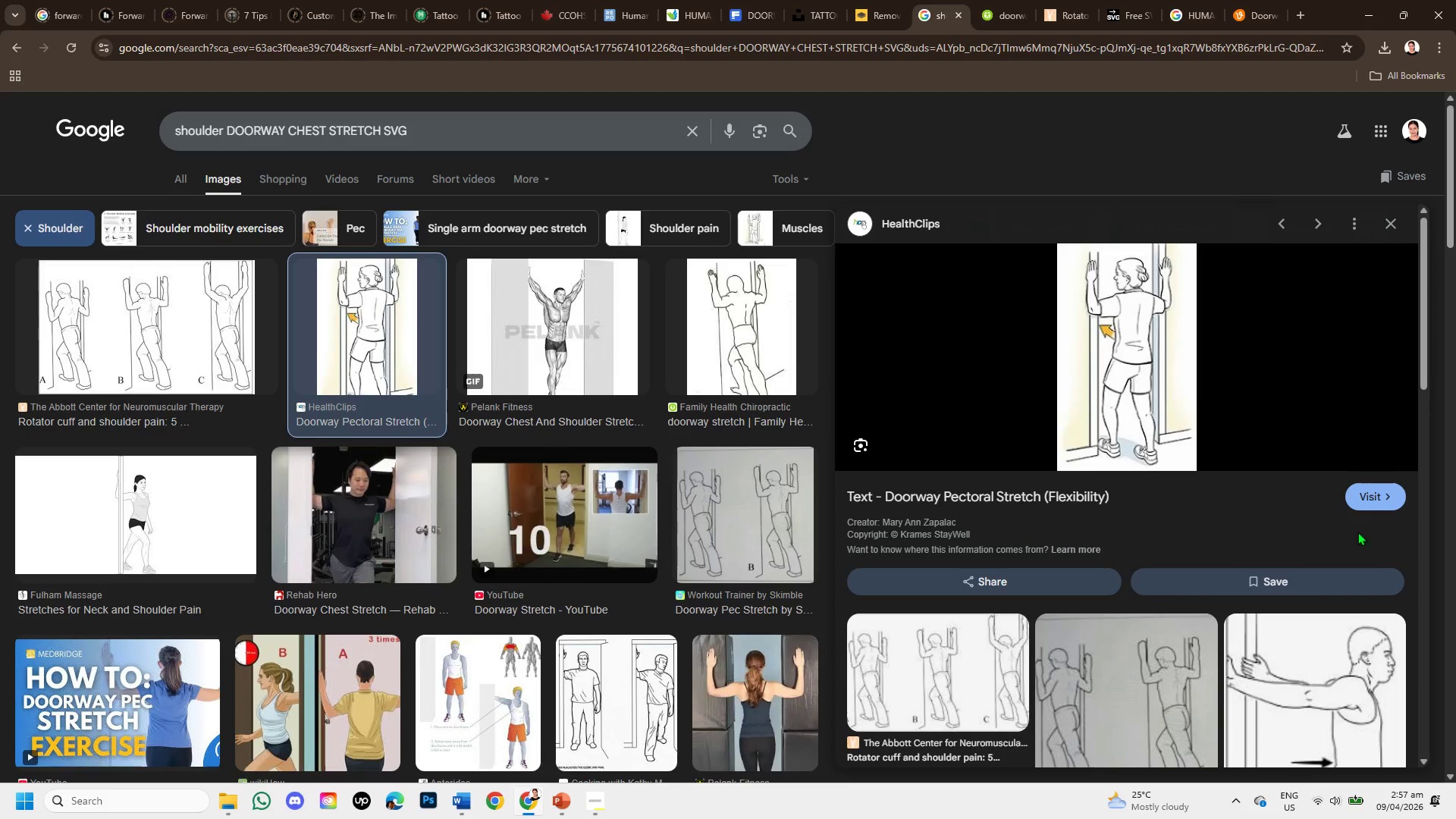 
left_click([1358, 493])
 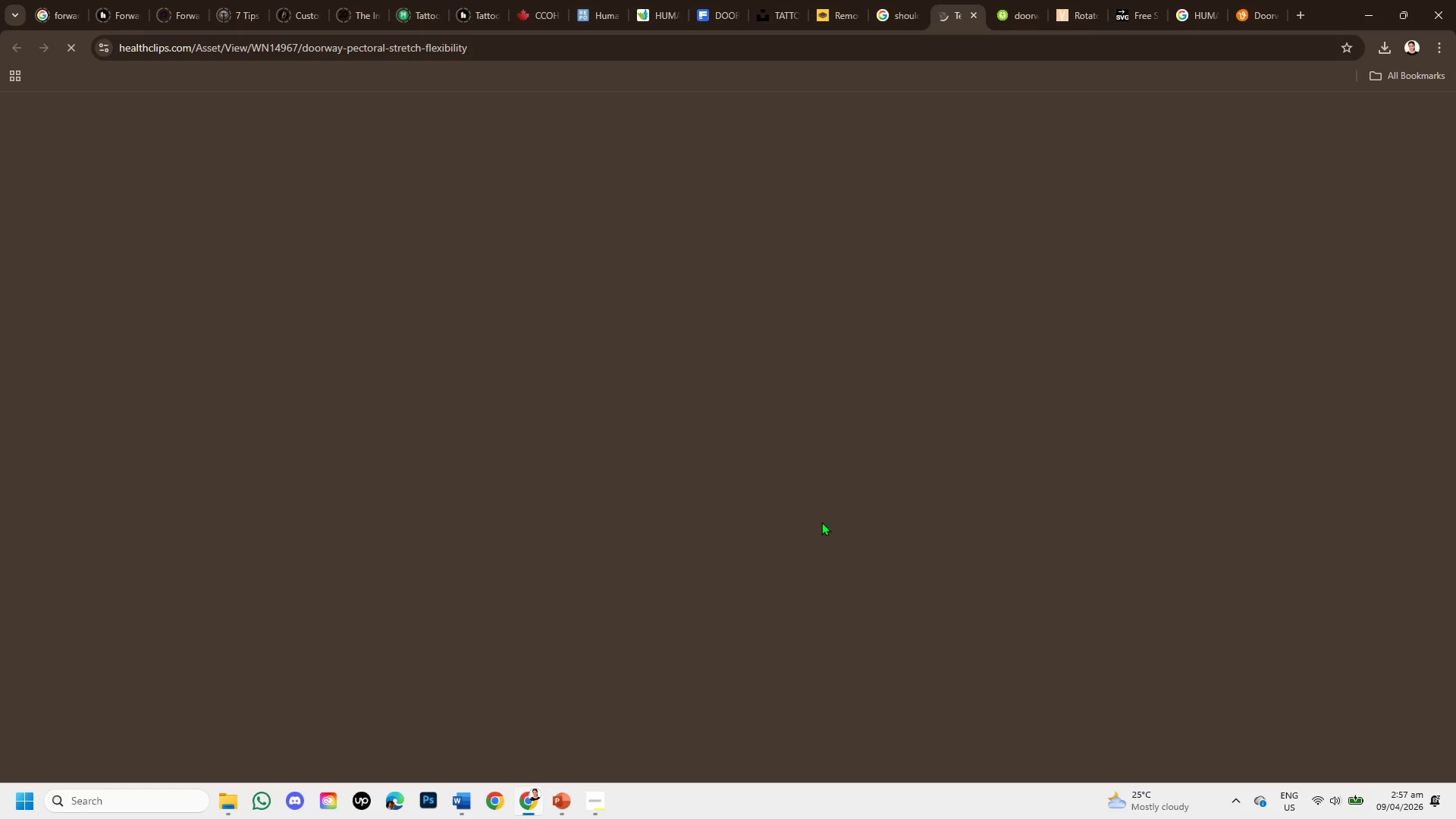 
wait(8.94)
 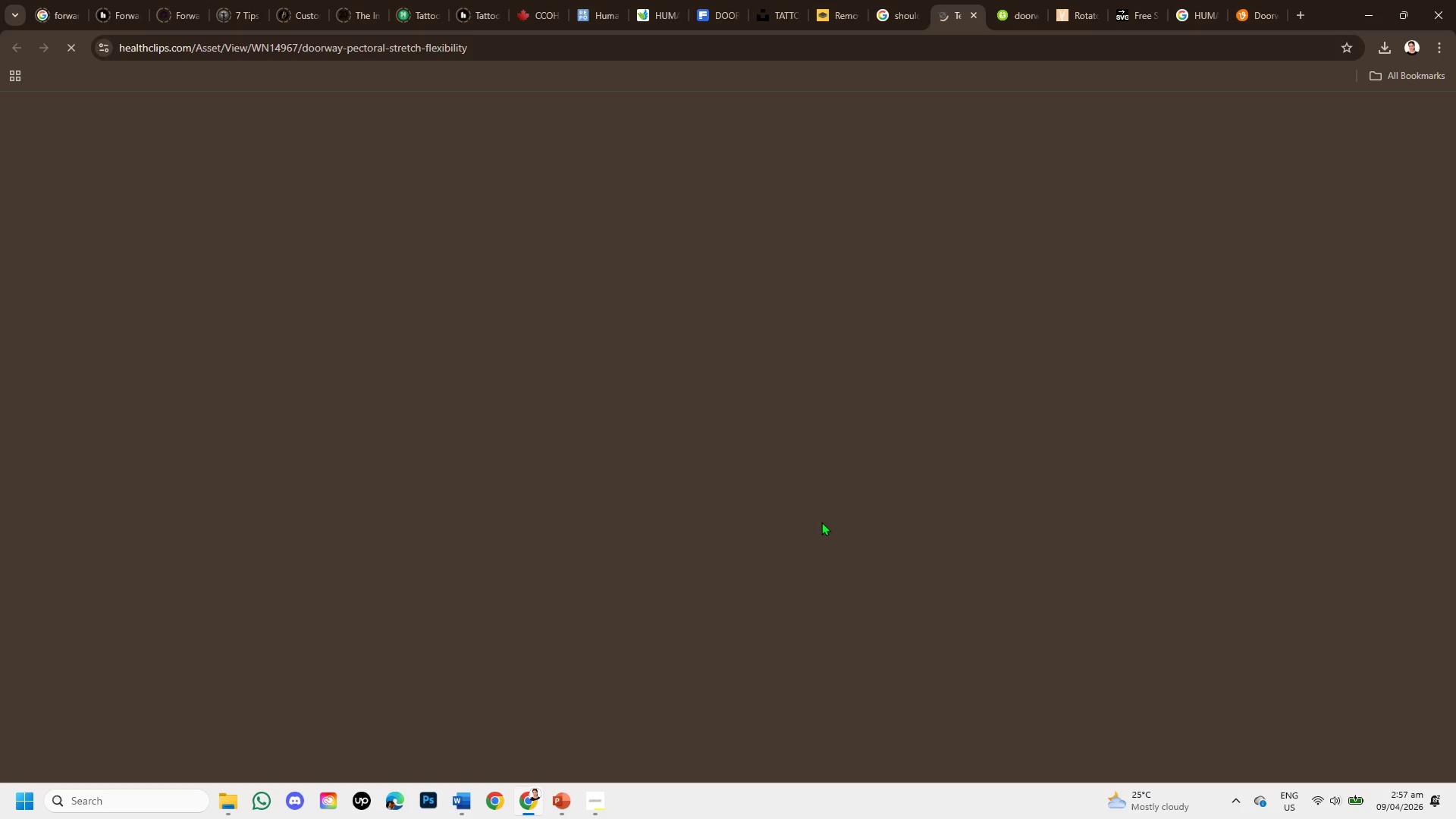 
scroll: coordinate [1084, 497], scroll_direction: down, amount: 1.0
 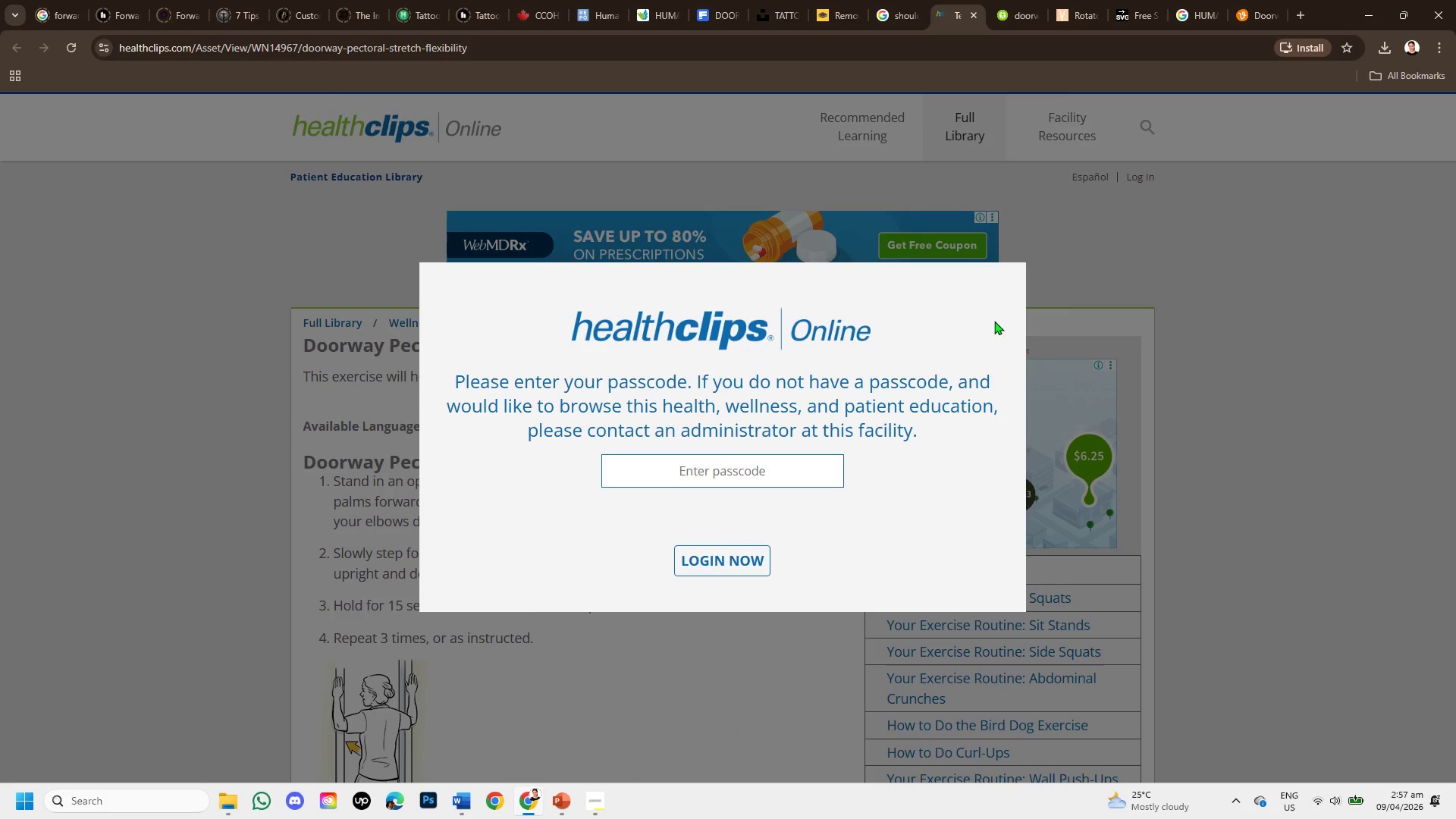 
left_click([1031, 255])
 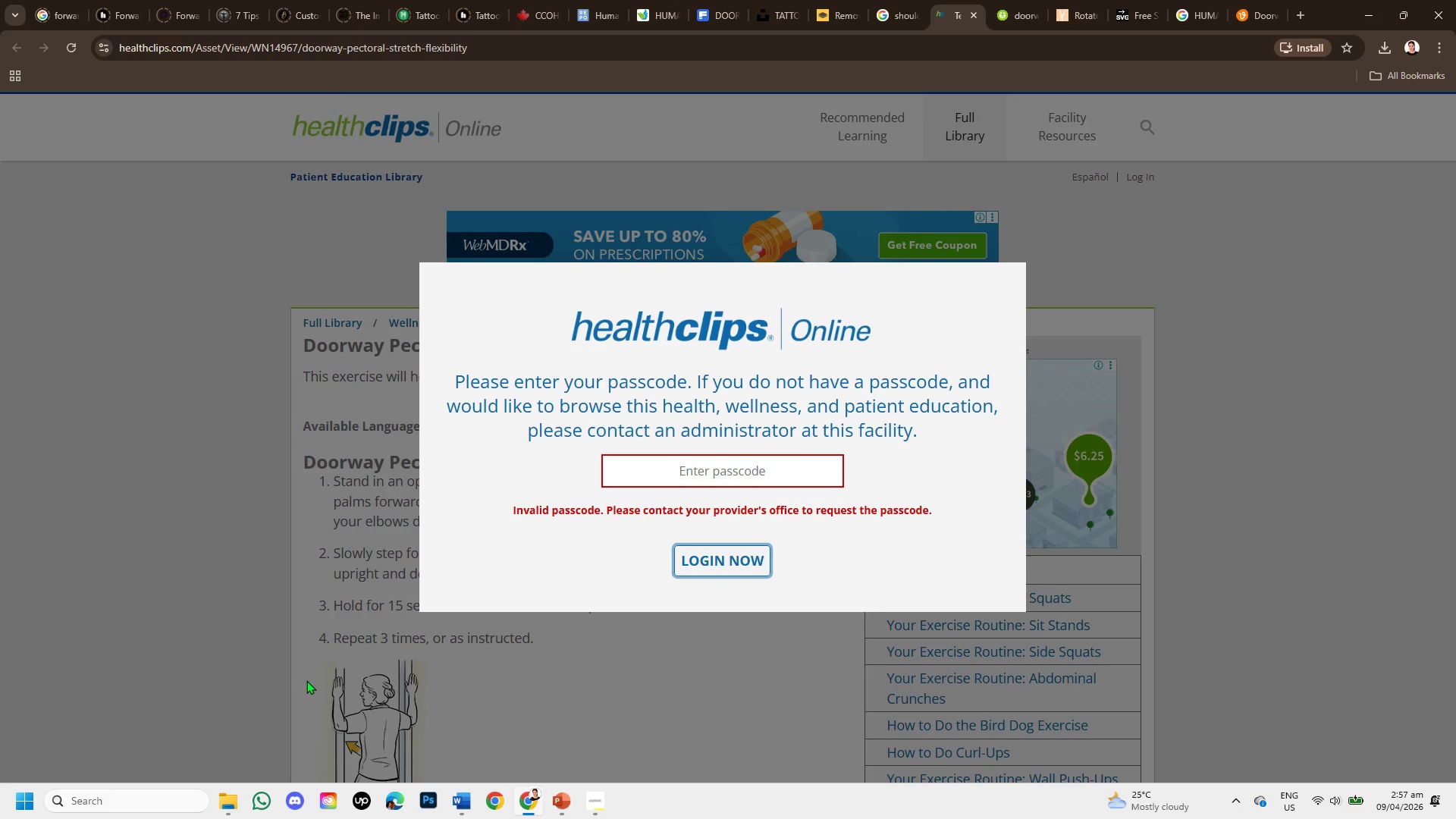 
left_click([234, 431])
 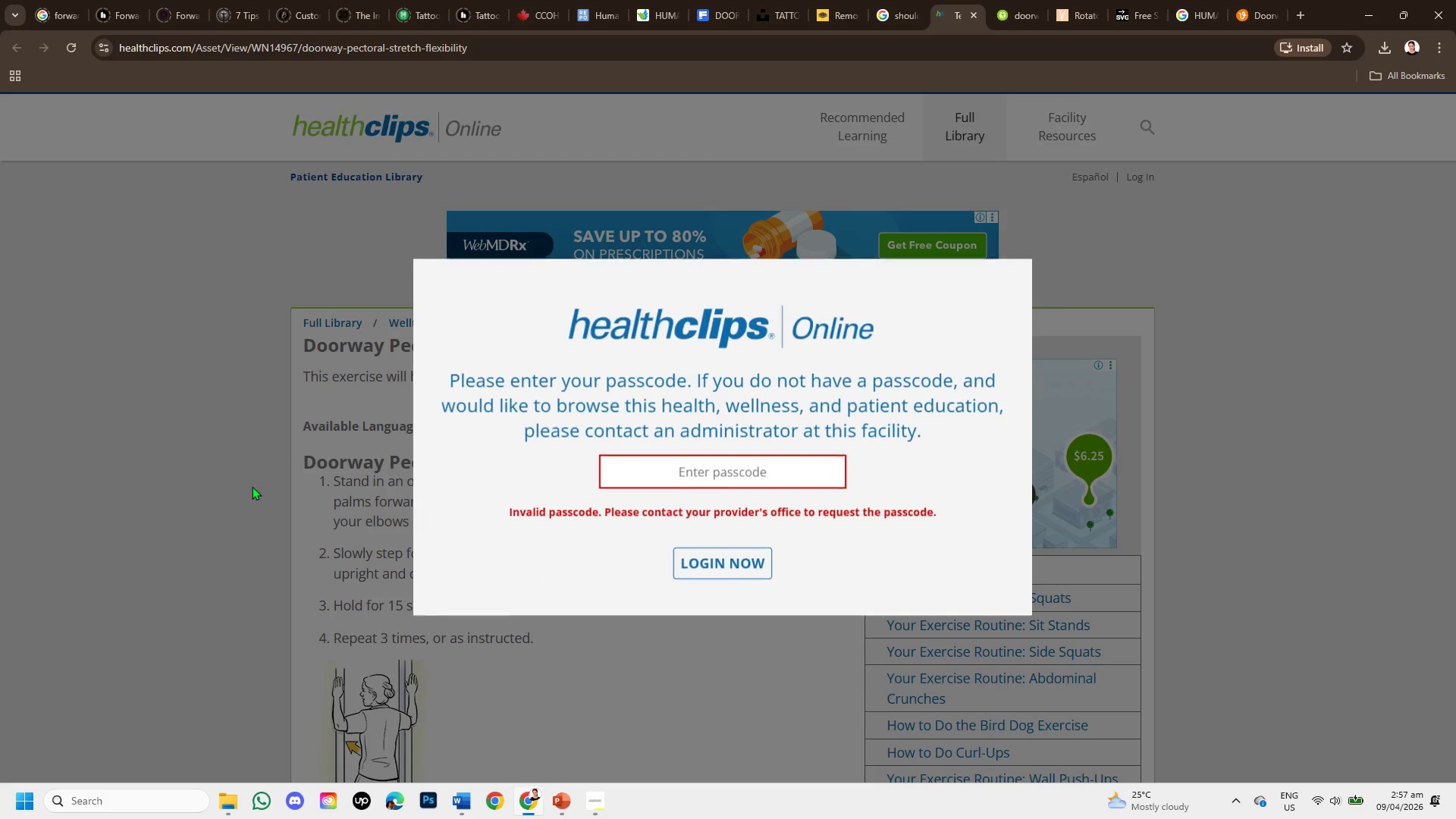 
scroll: coordinate [501, 711], scroll_direction: down, amount: 8.0
 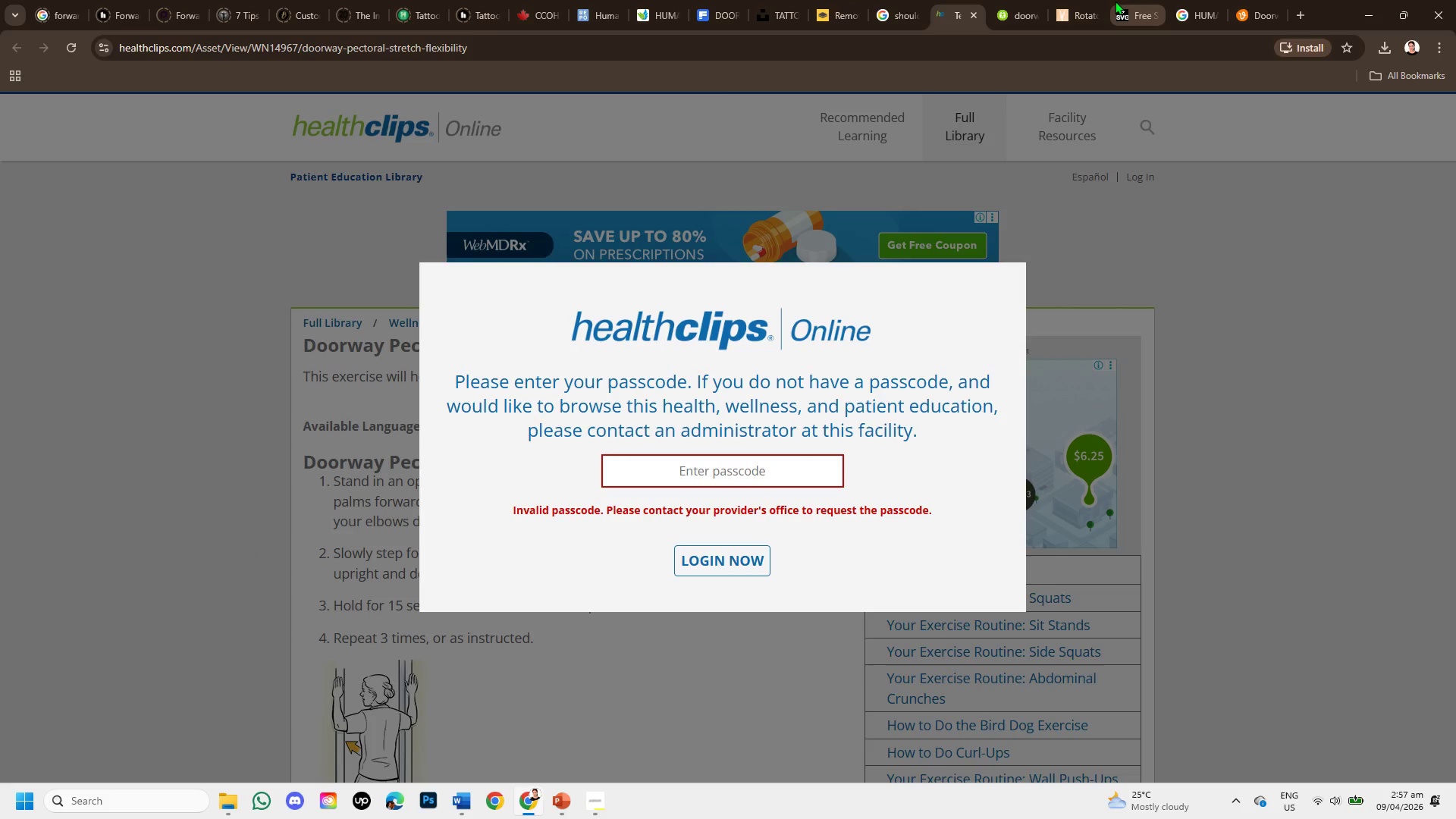 
wait(5.29)
 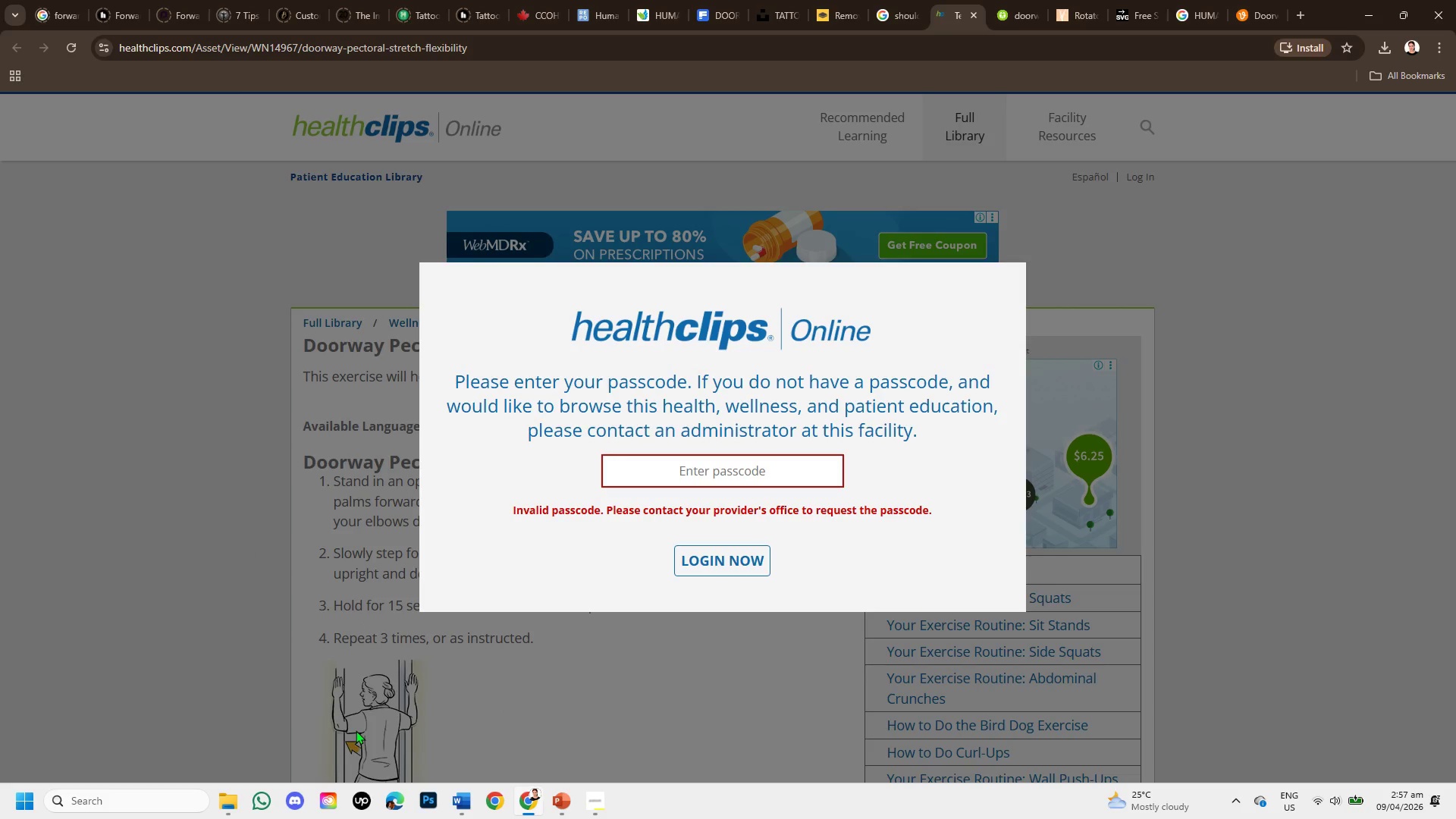 
scroll: coordinate [977, 330], scroll_direction: down, amount: 4.0
 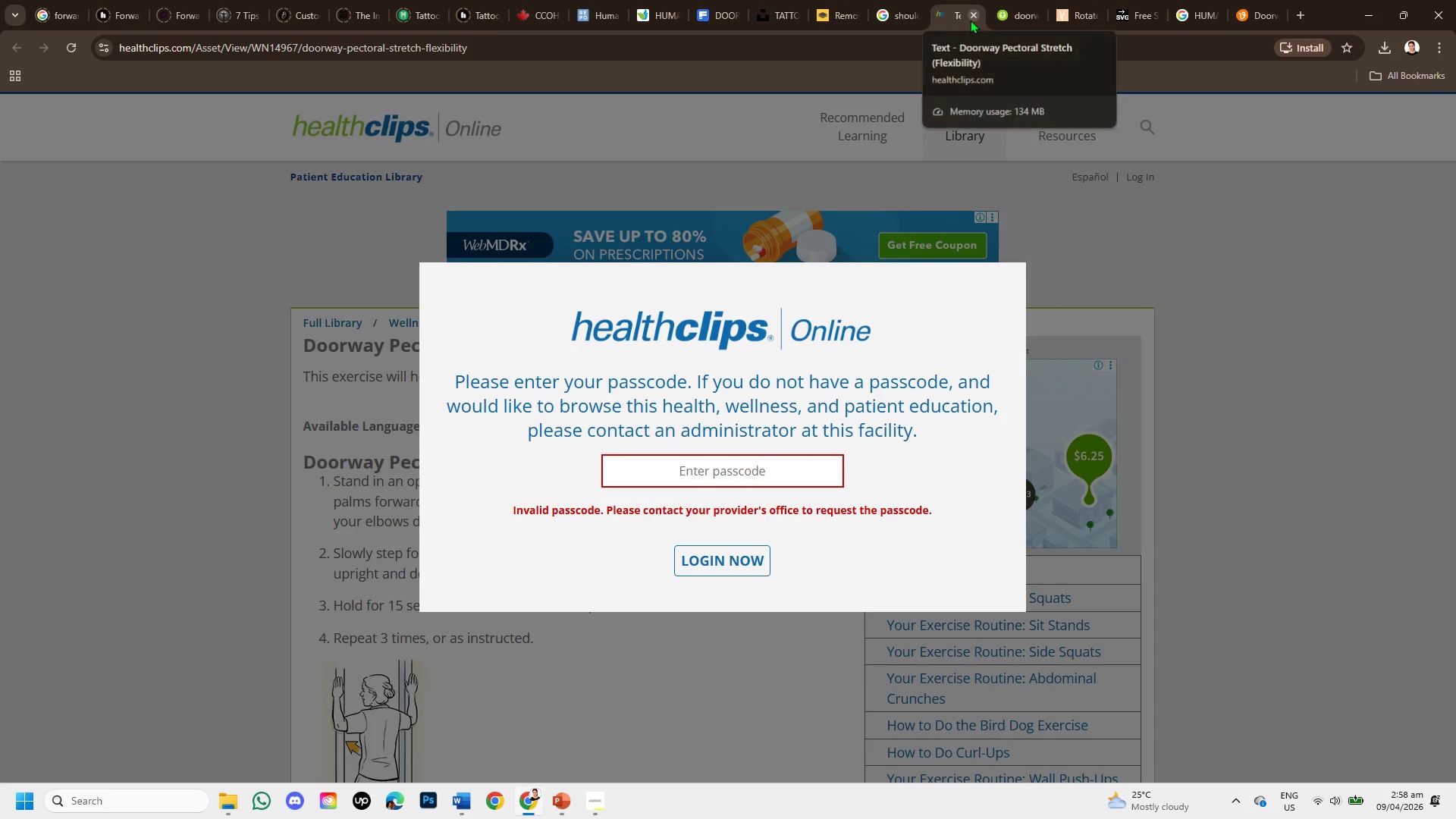 
left_click([970, 20])
 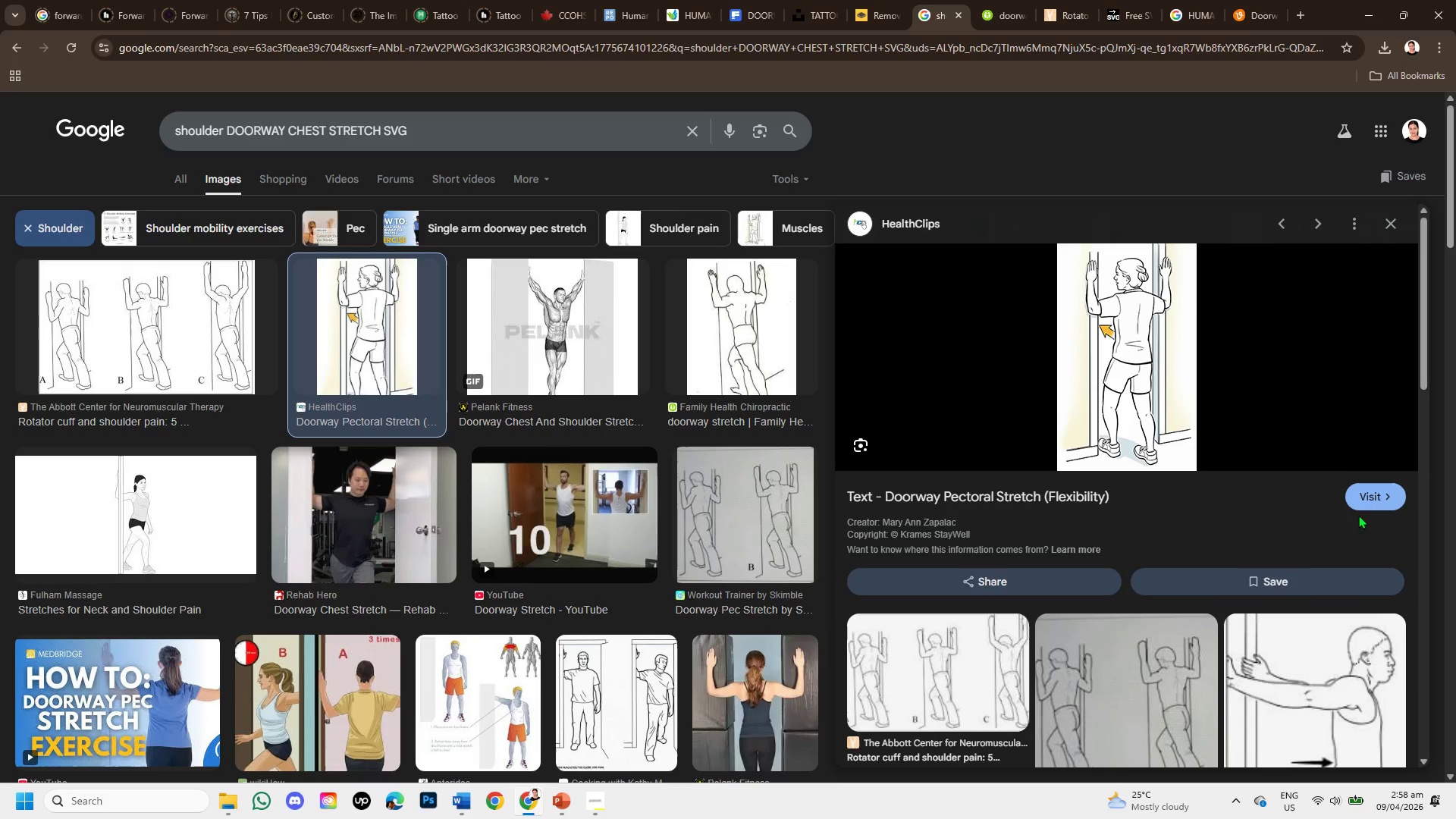 
left_click([1358, 488])
 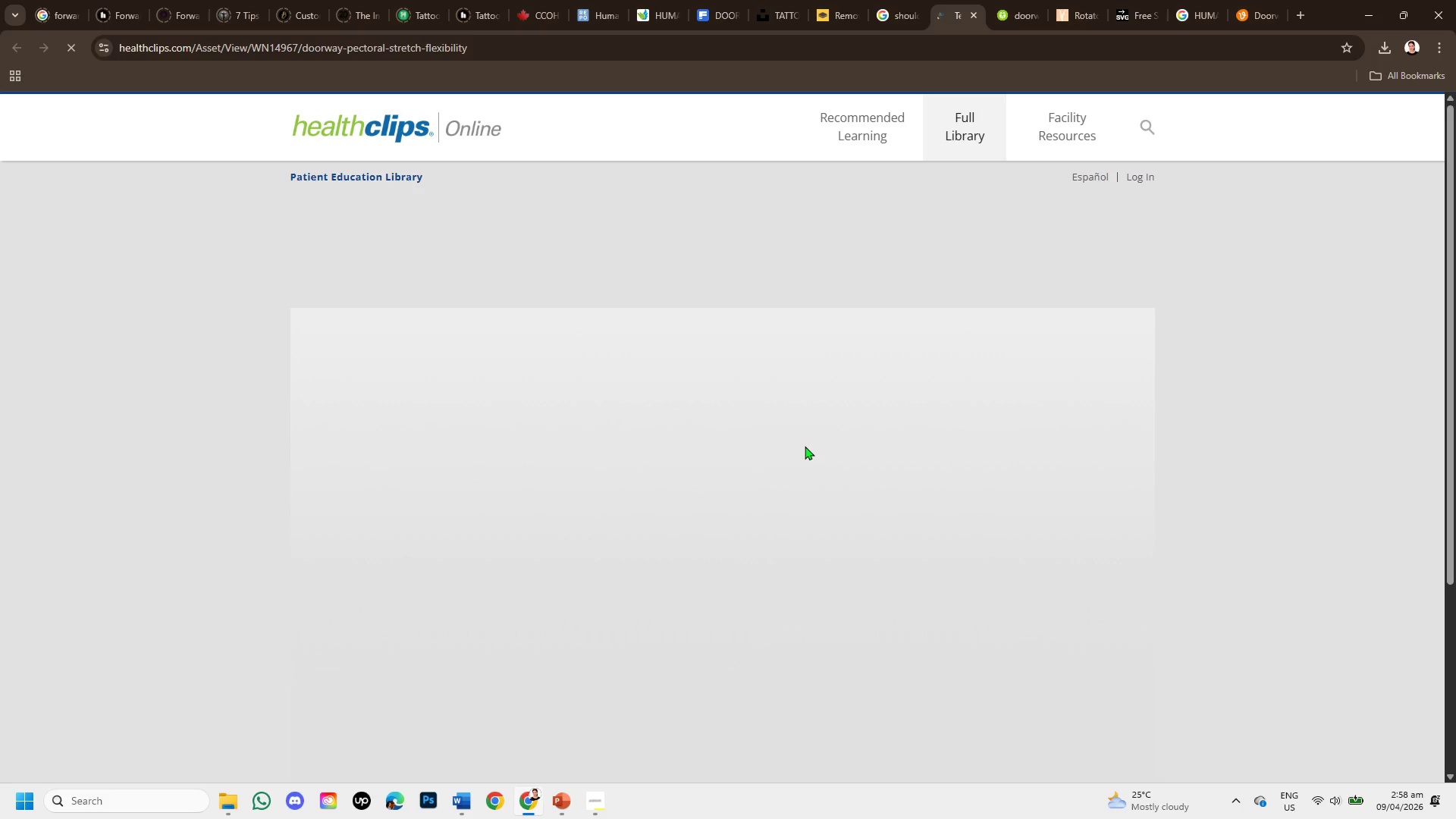 
scroll: coordinate [813, 460], scroll_direction: down, amount: 4.0
 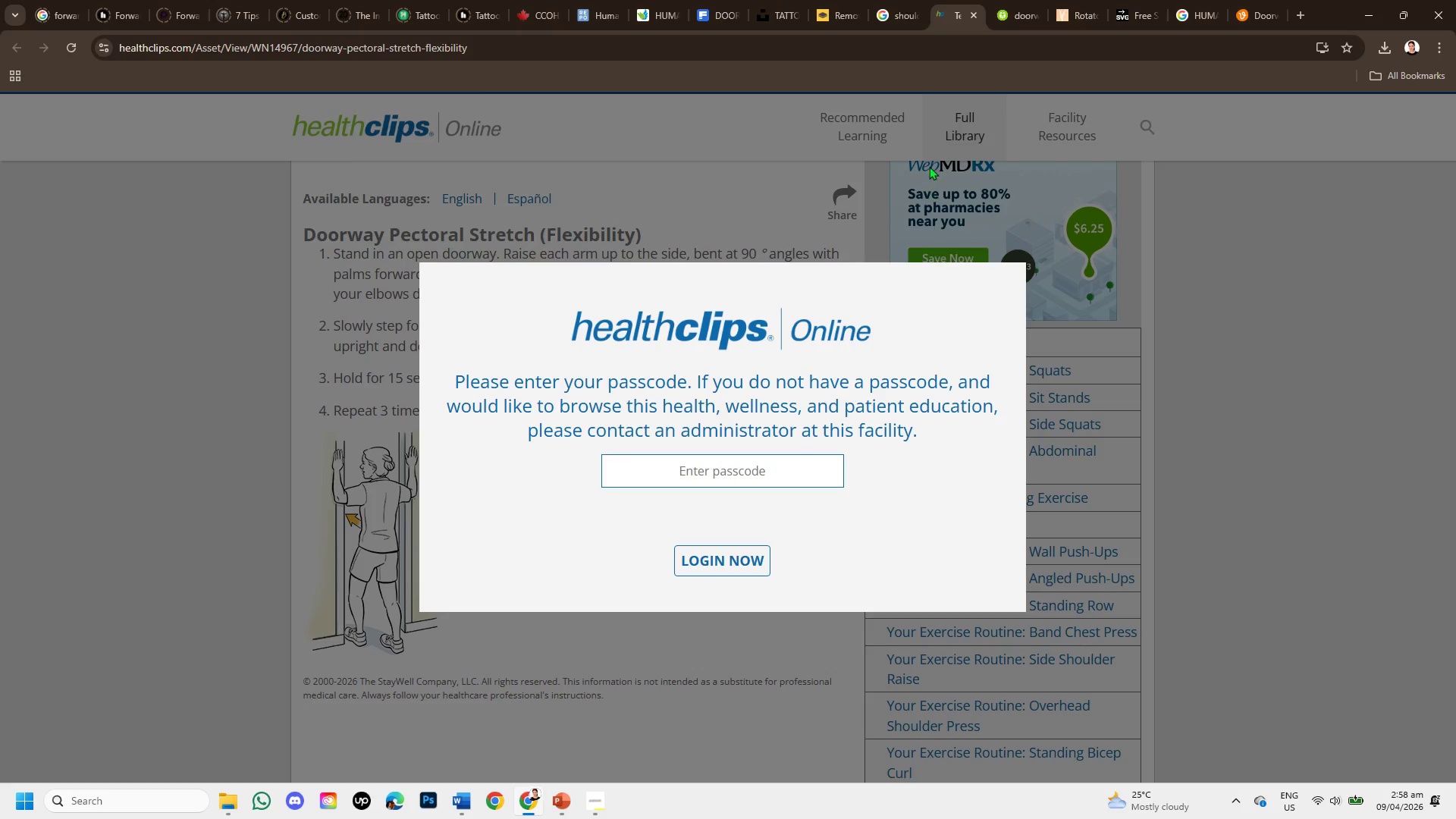 
wait(6.56)
 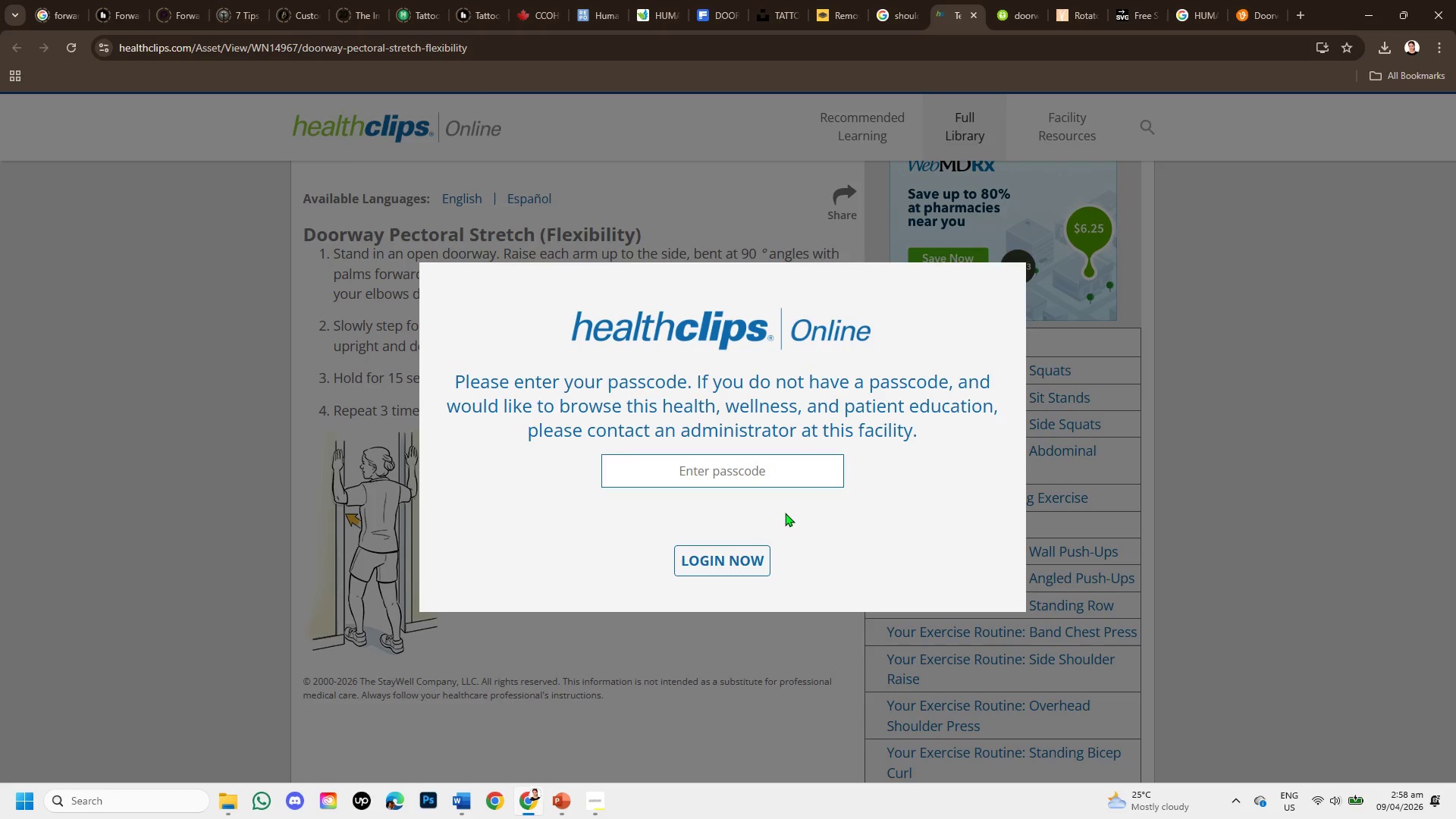 
left_click([972, 14])
 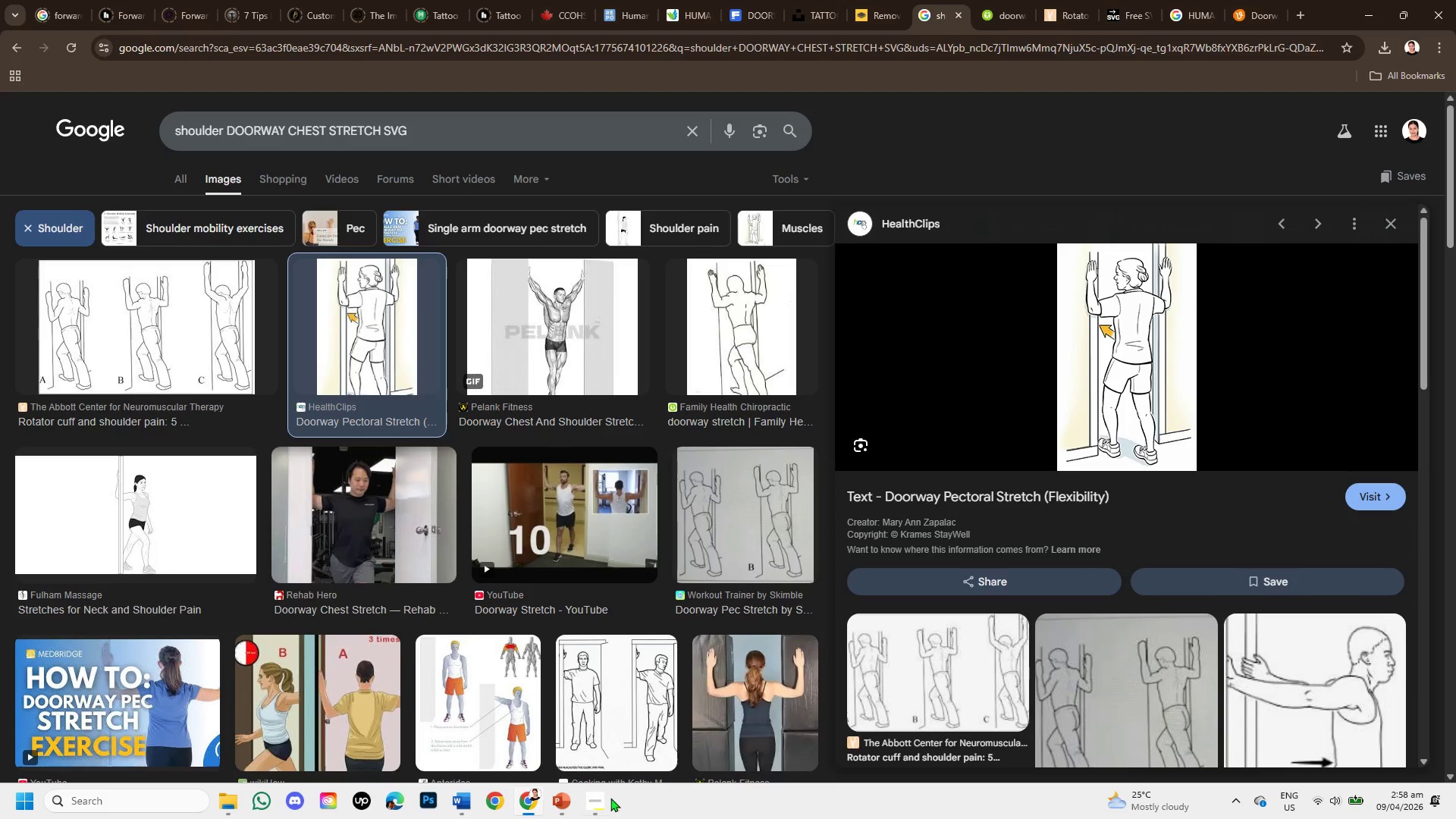 
left_click([595, 795])